 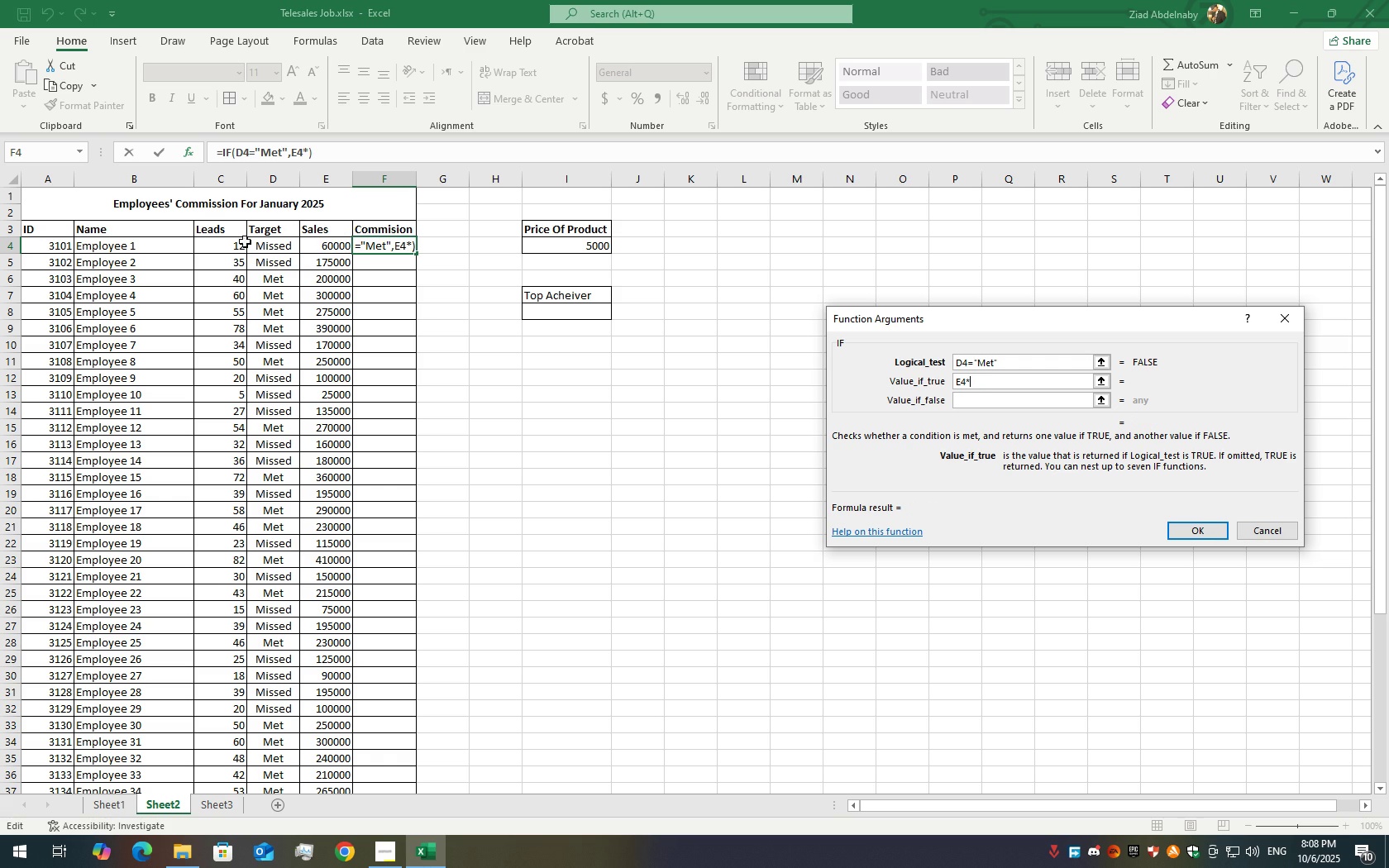 
left_click([230, 244])
 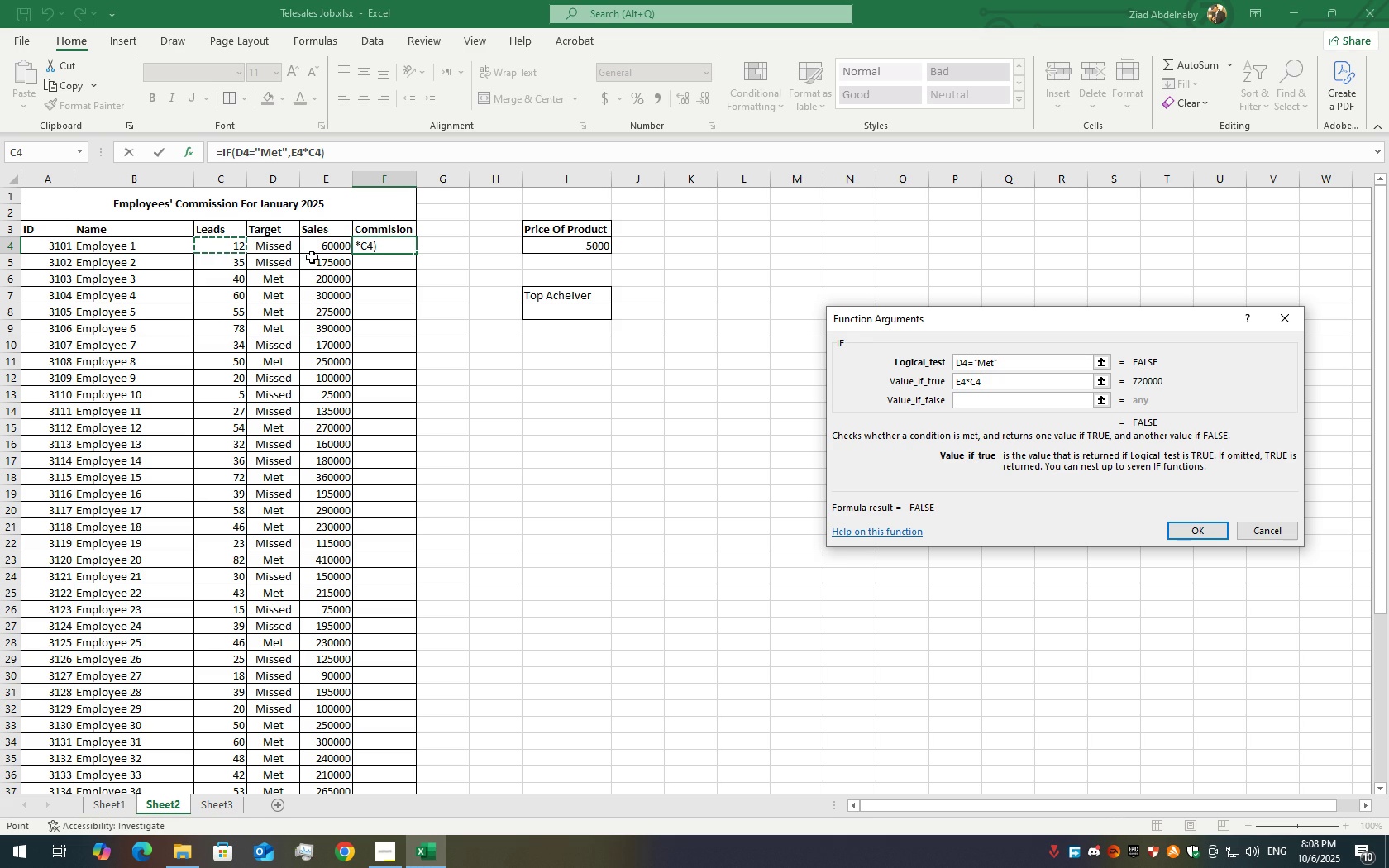 
key(Backspace)
 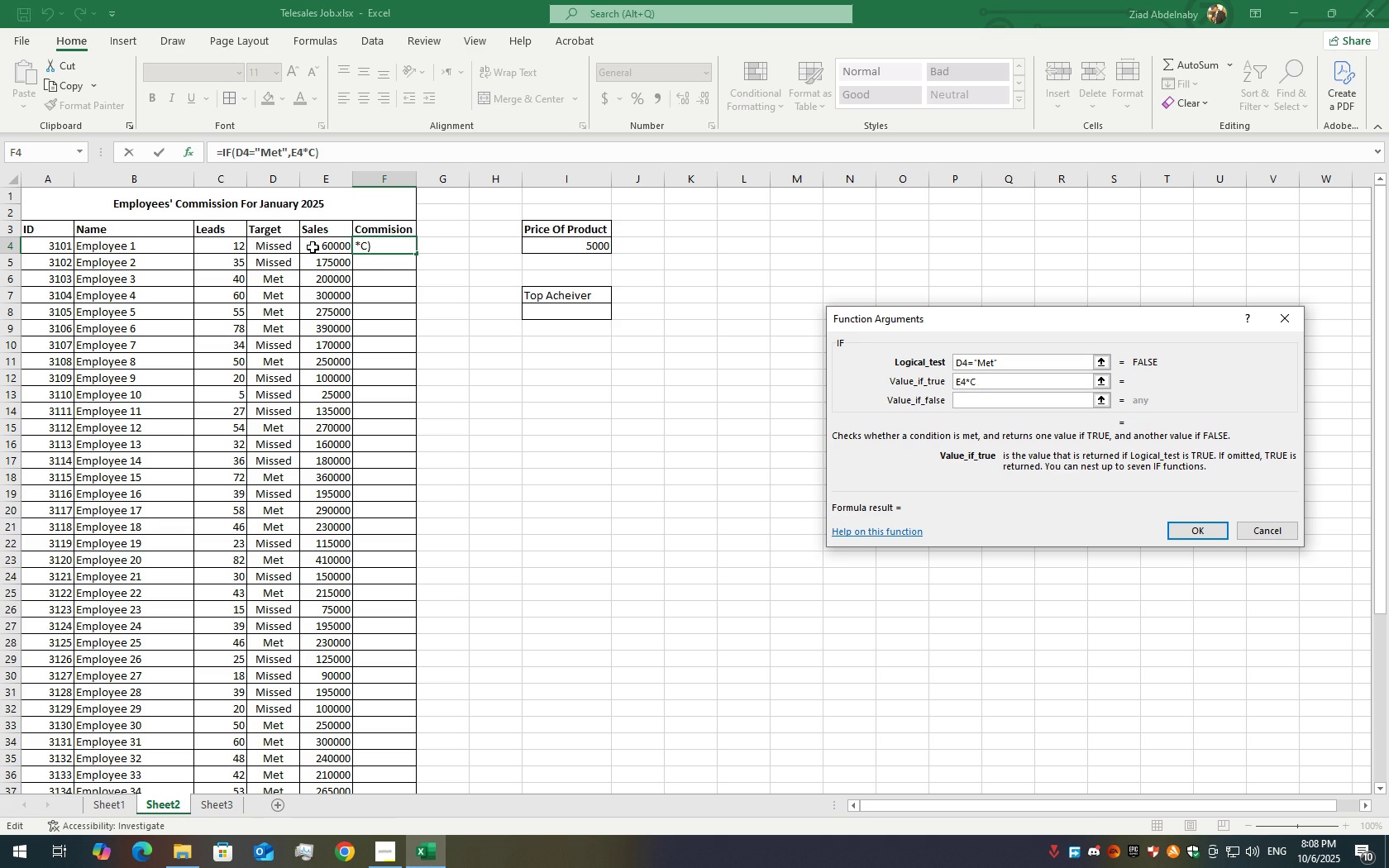 
key(Backspace)
 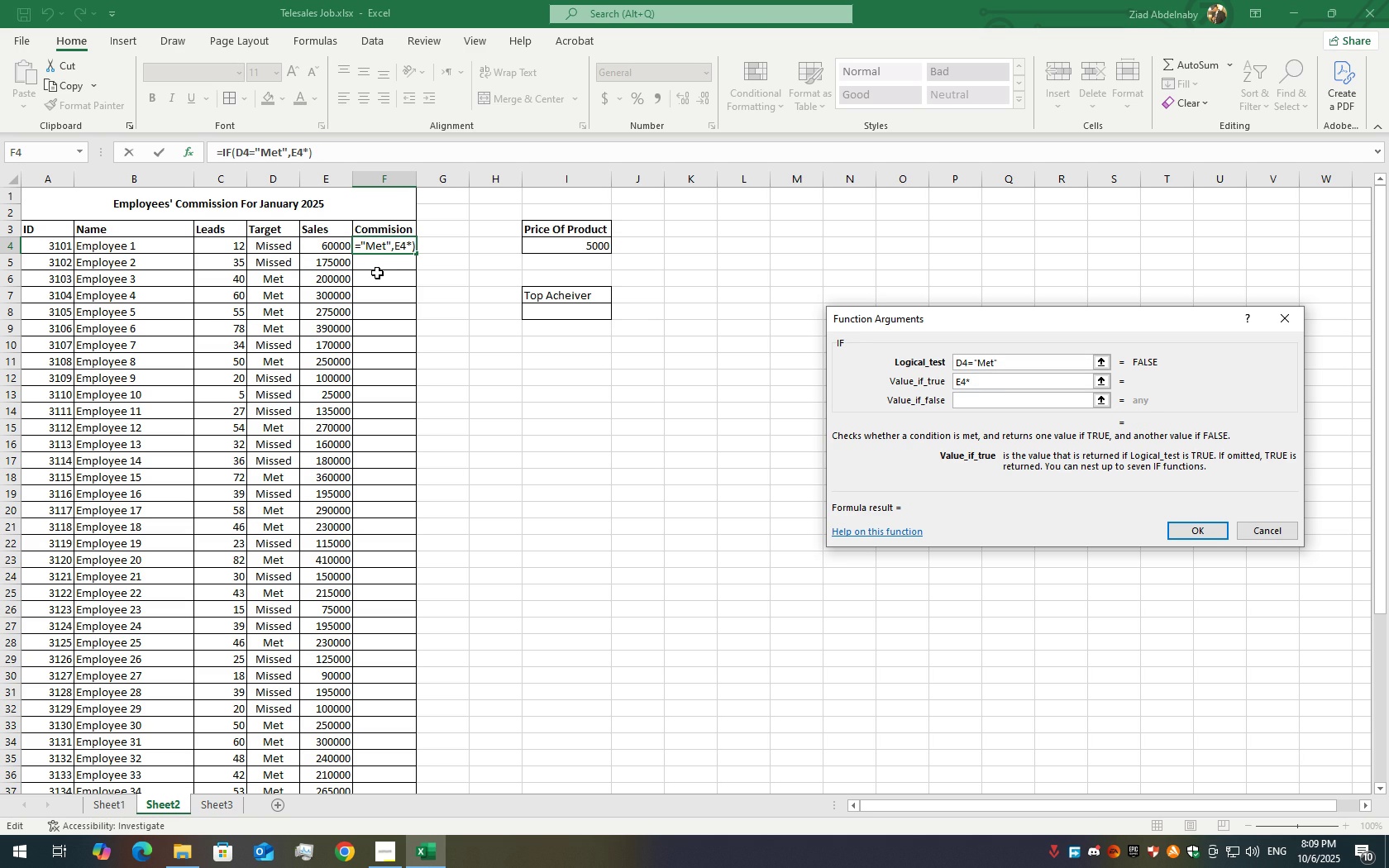 
type(10%)